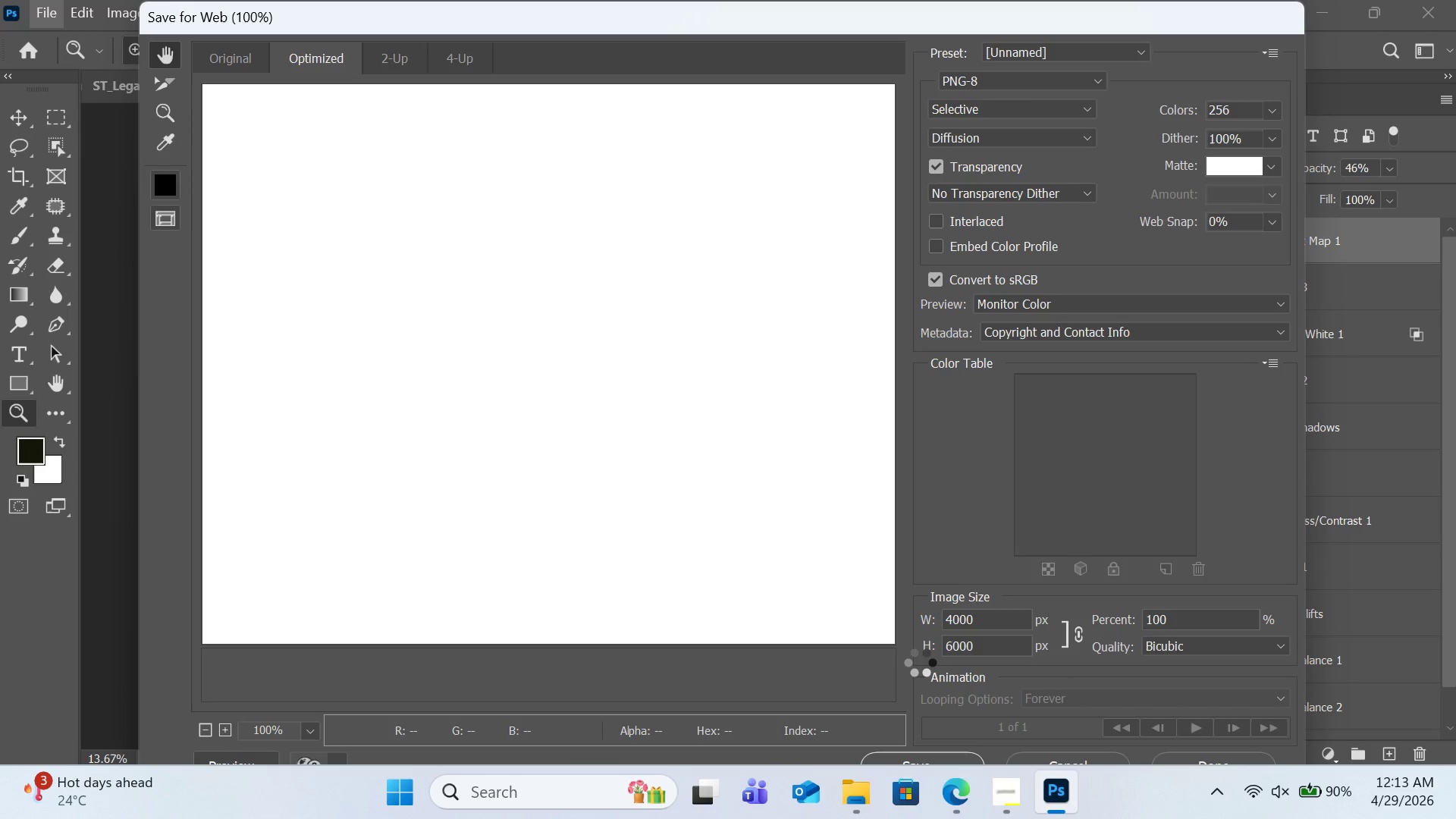 
wait(8.22)
 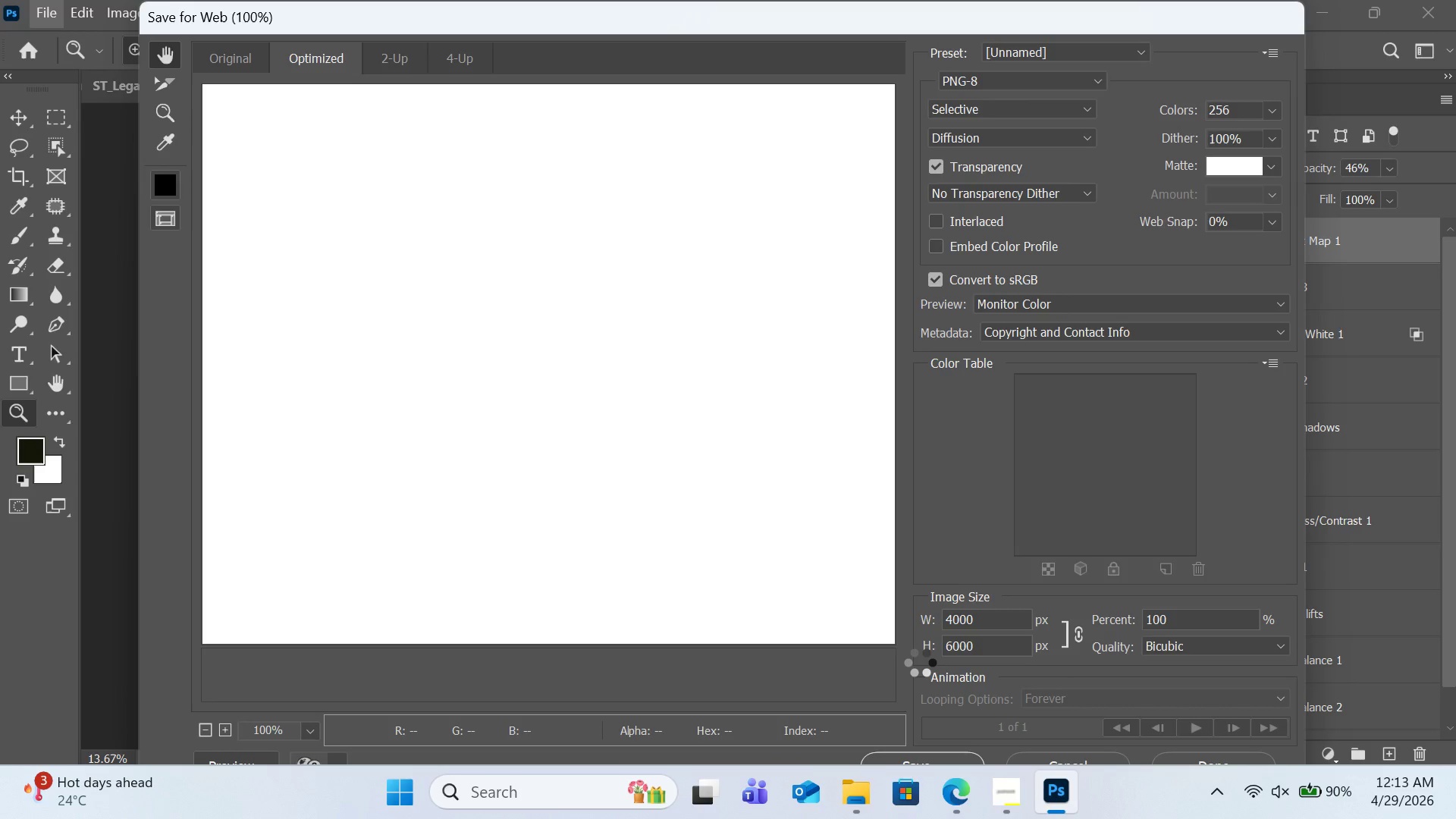 
left_click([942, 759])
 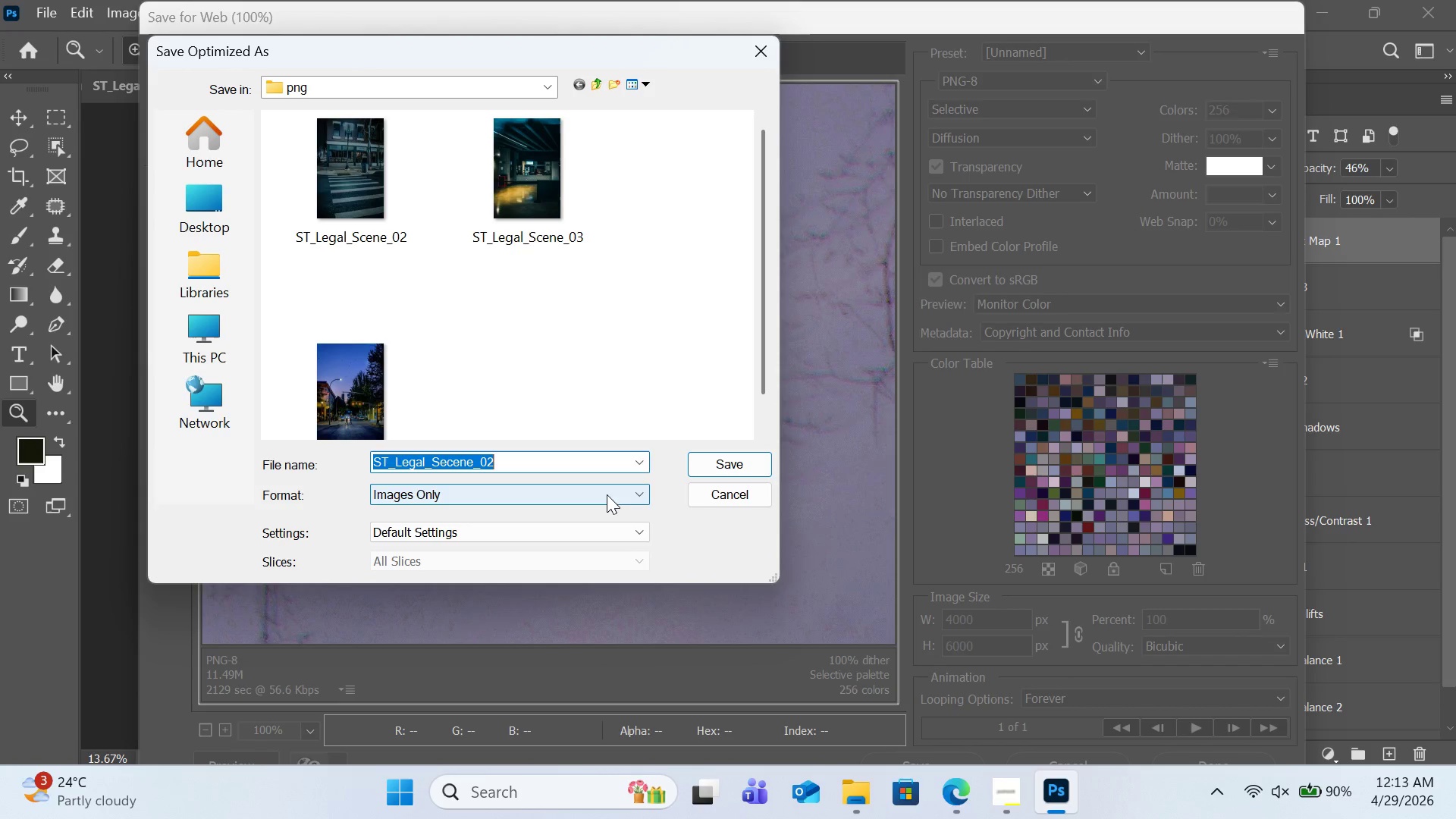 
left_click([584, 459])
 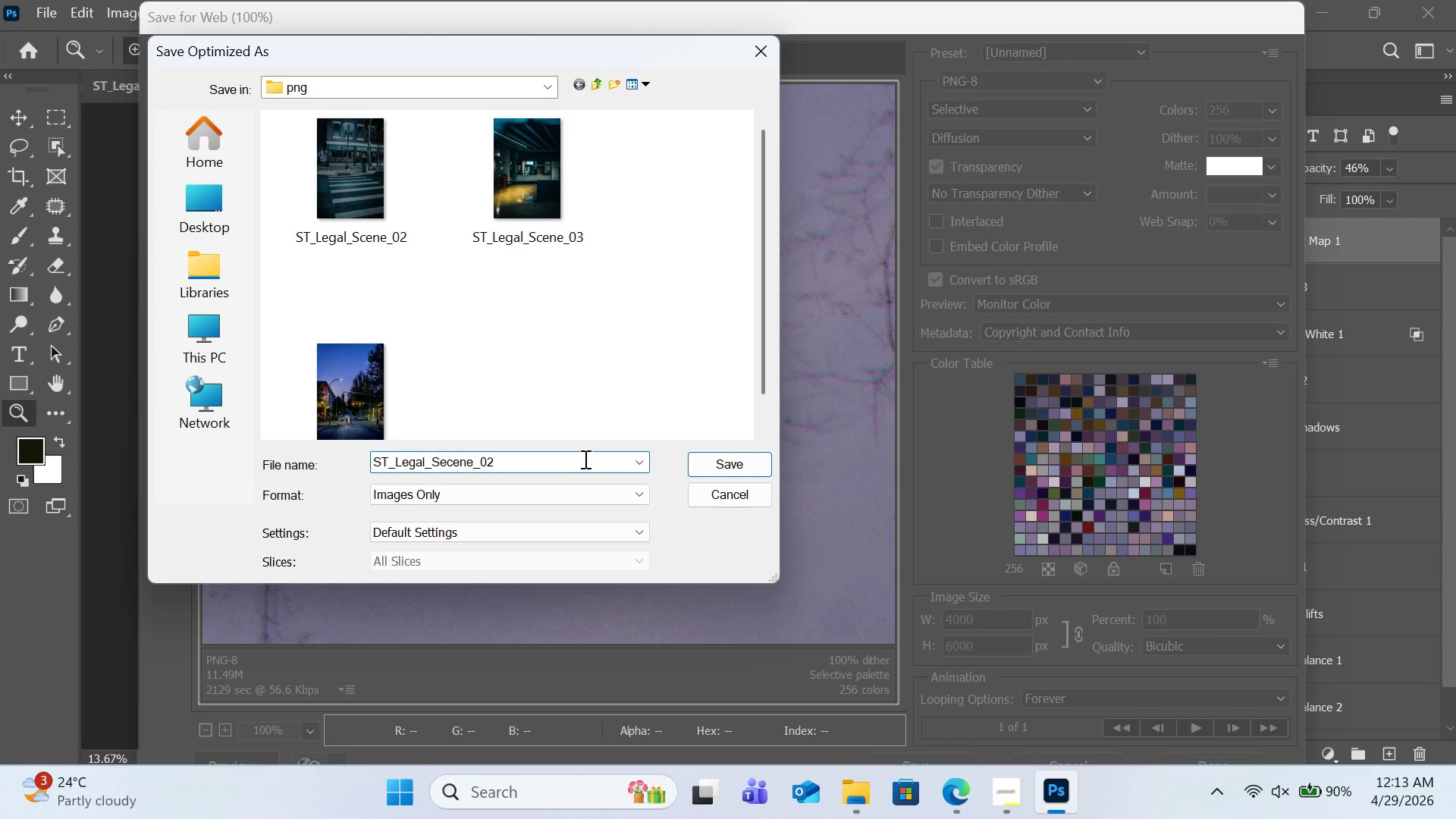 
key(Backspace)
 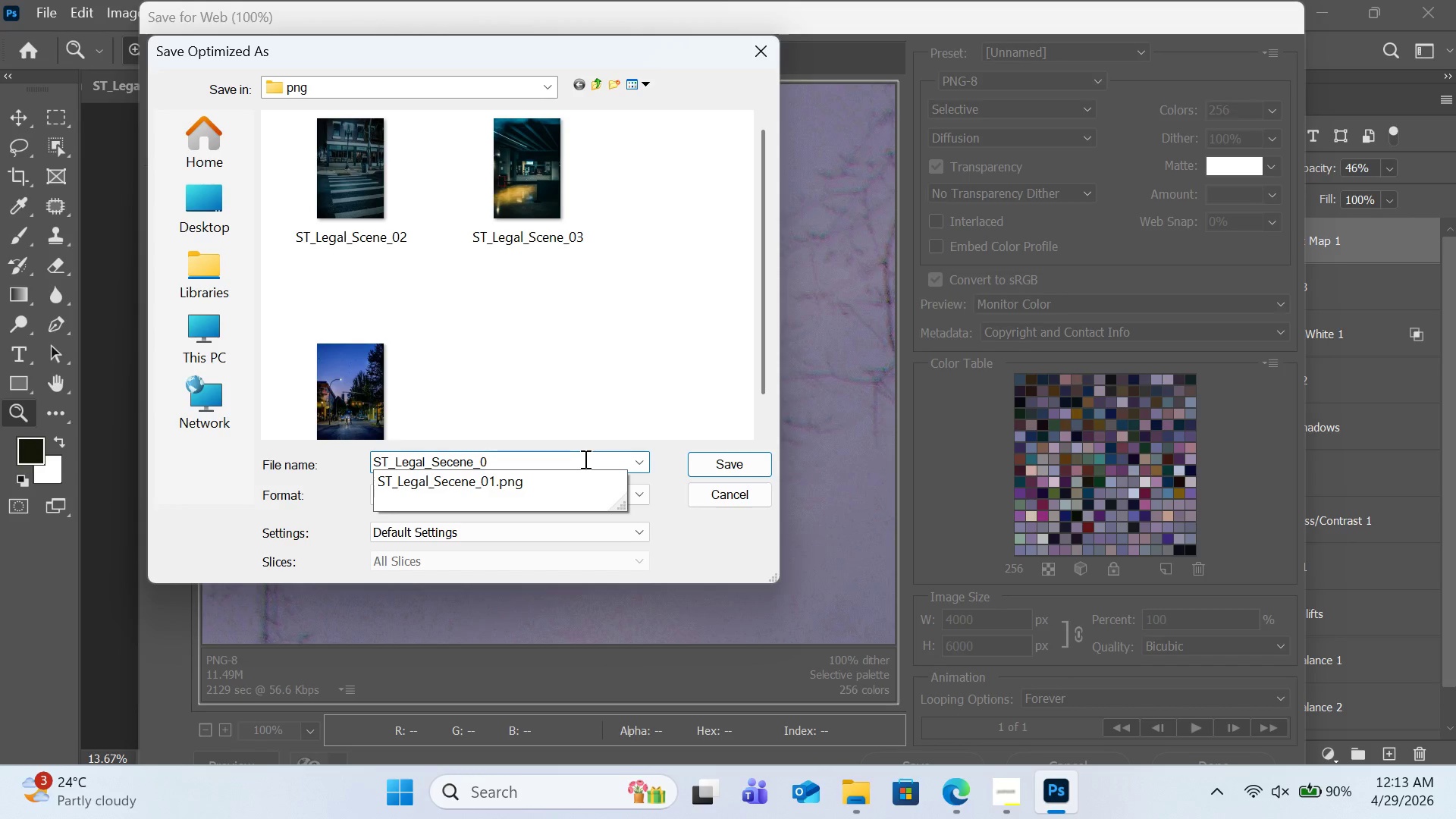 
key(4)
 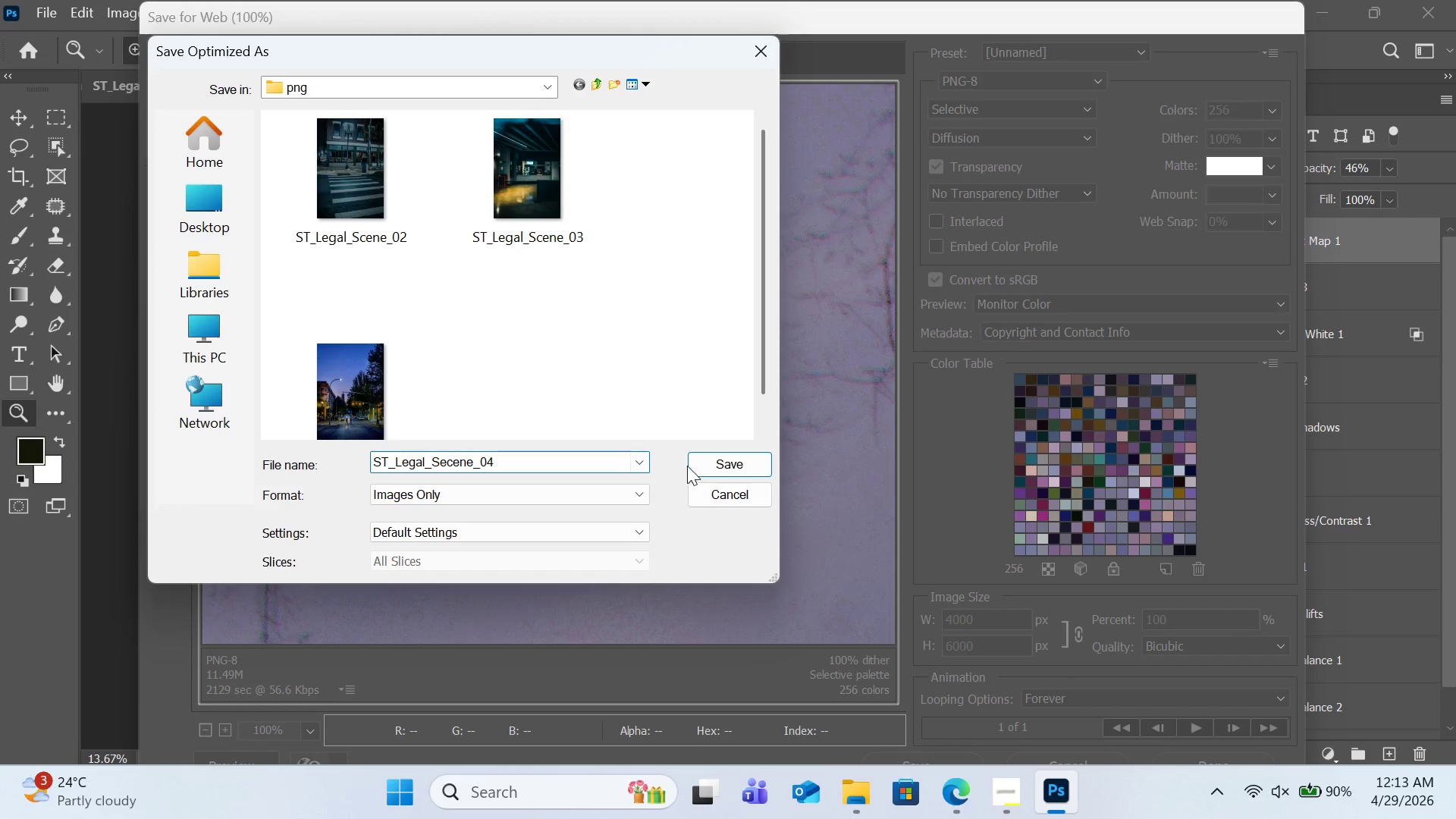 
left_click([698, 461])
 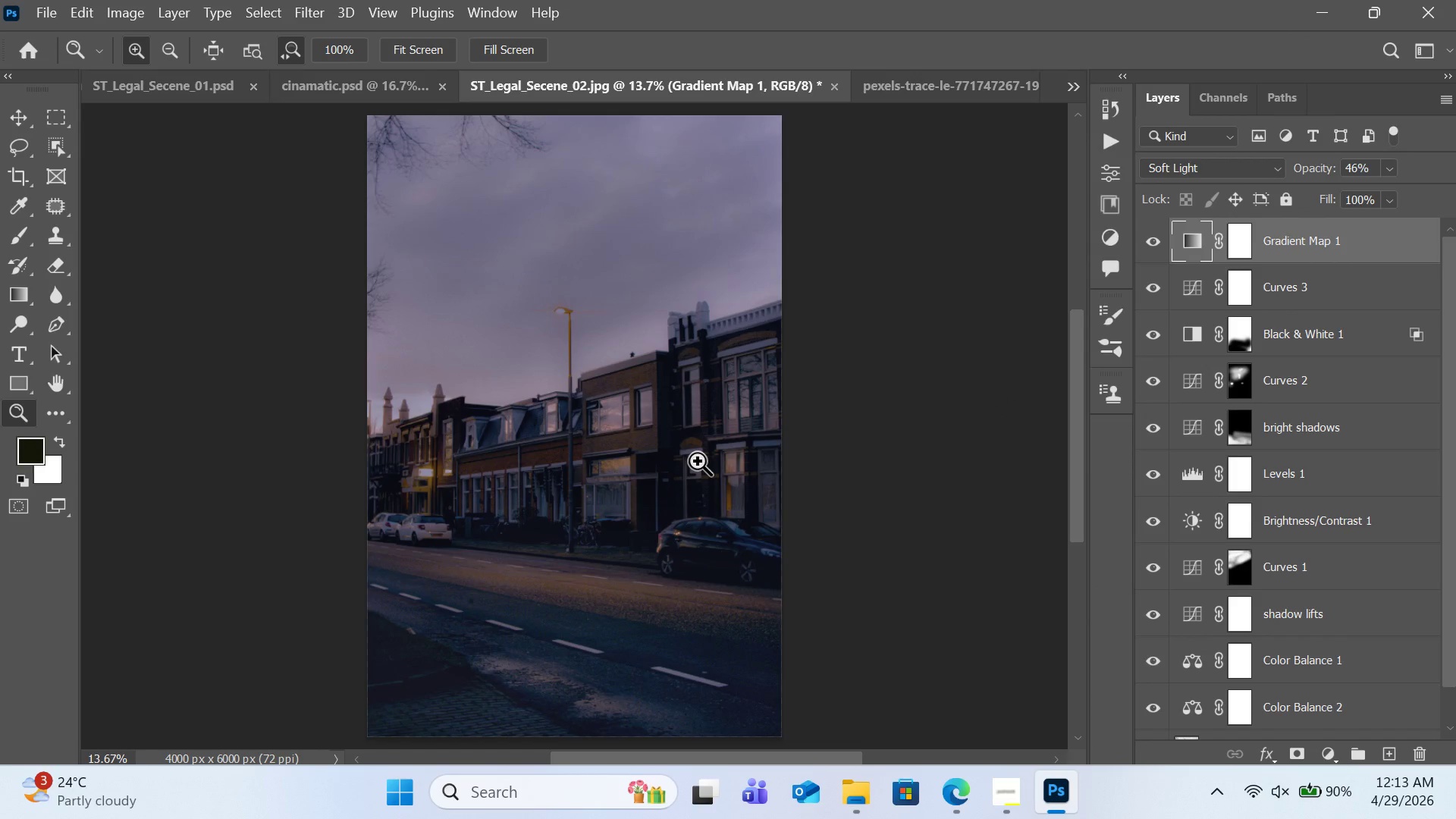 
wait(19.19)
 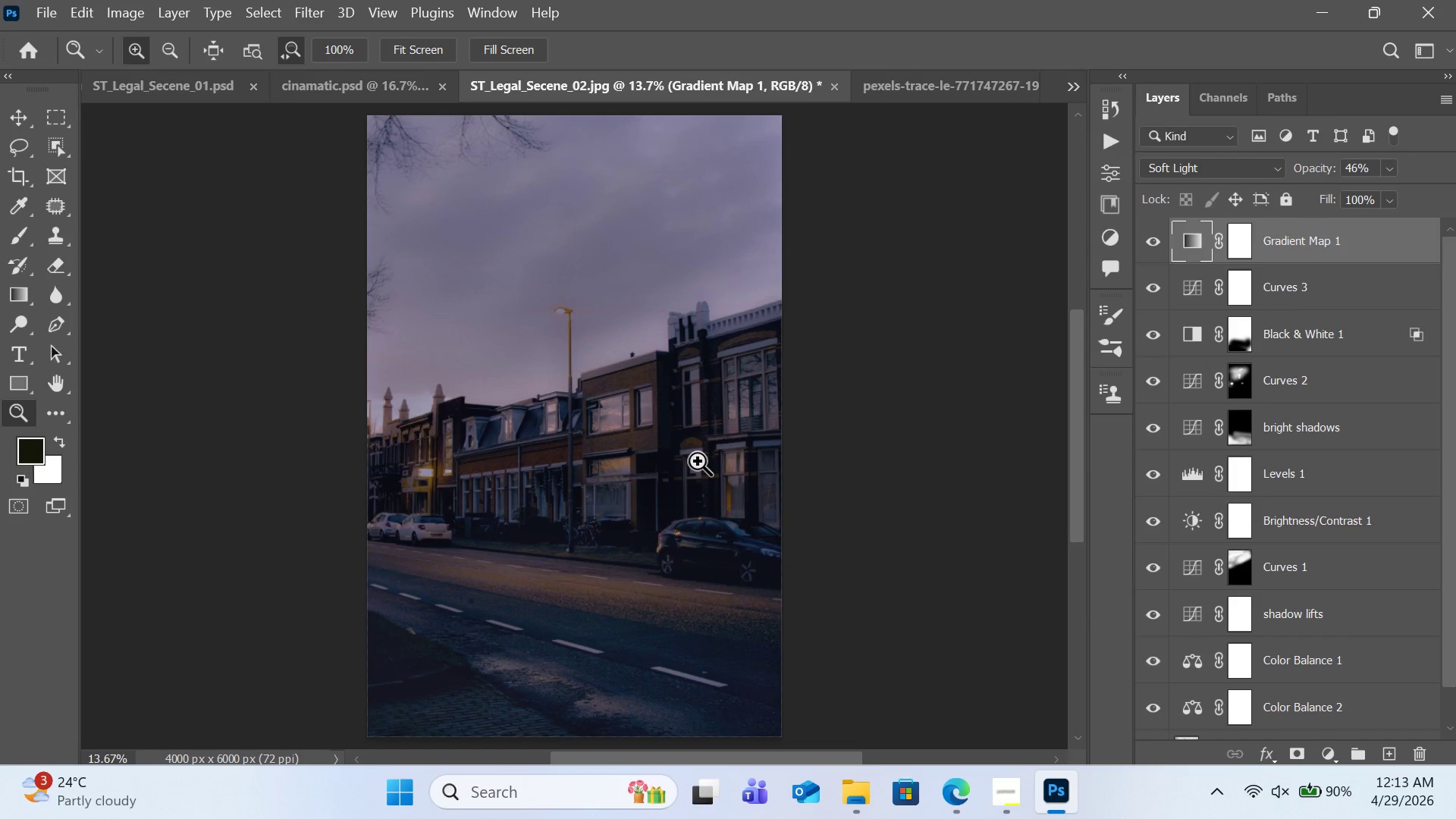 
left_click([49, 17])
 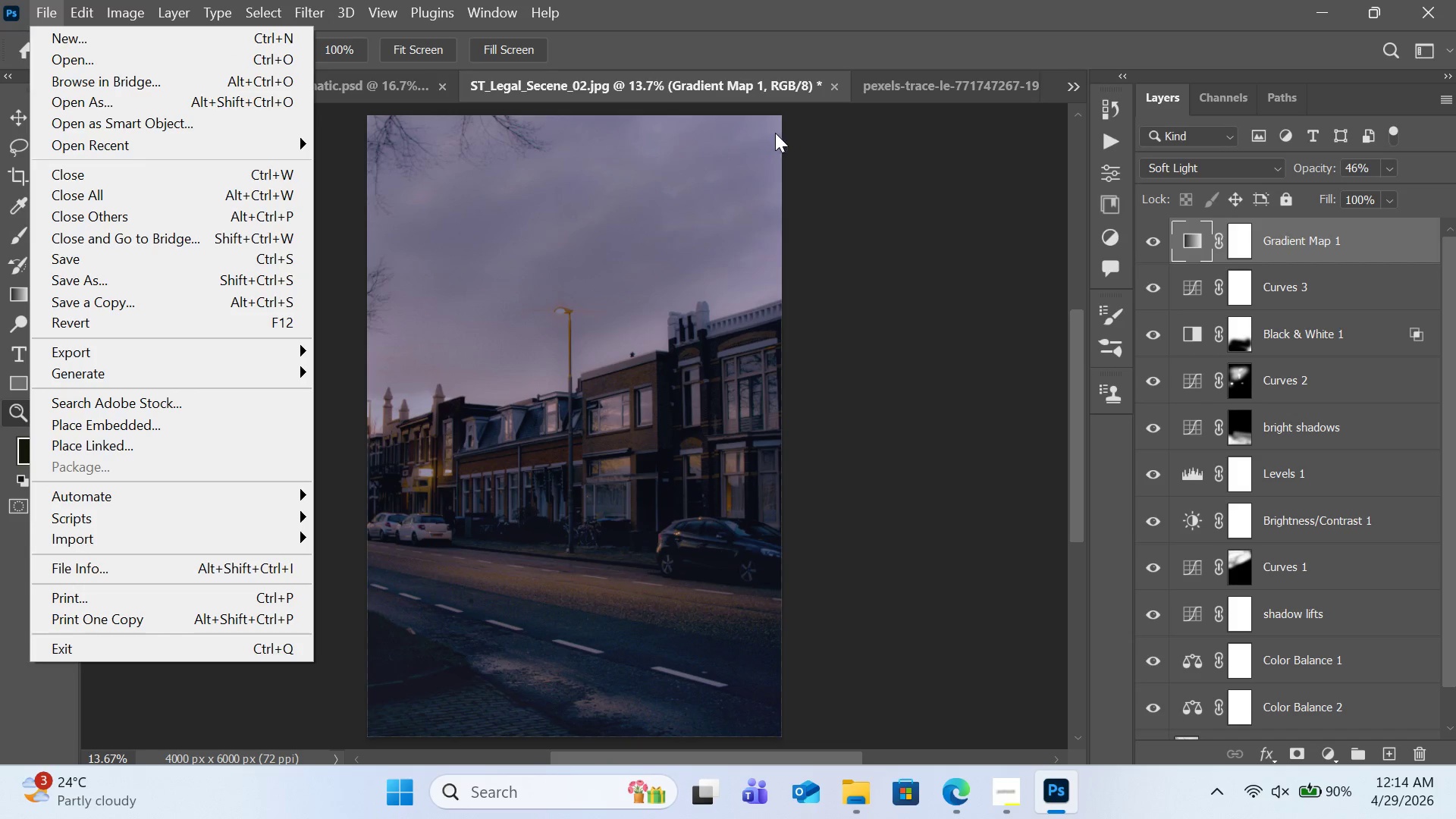 
left_click([848, 143])
 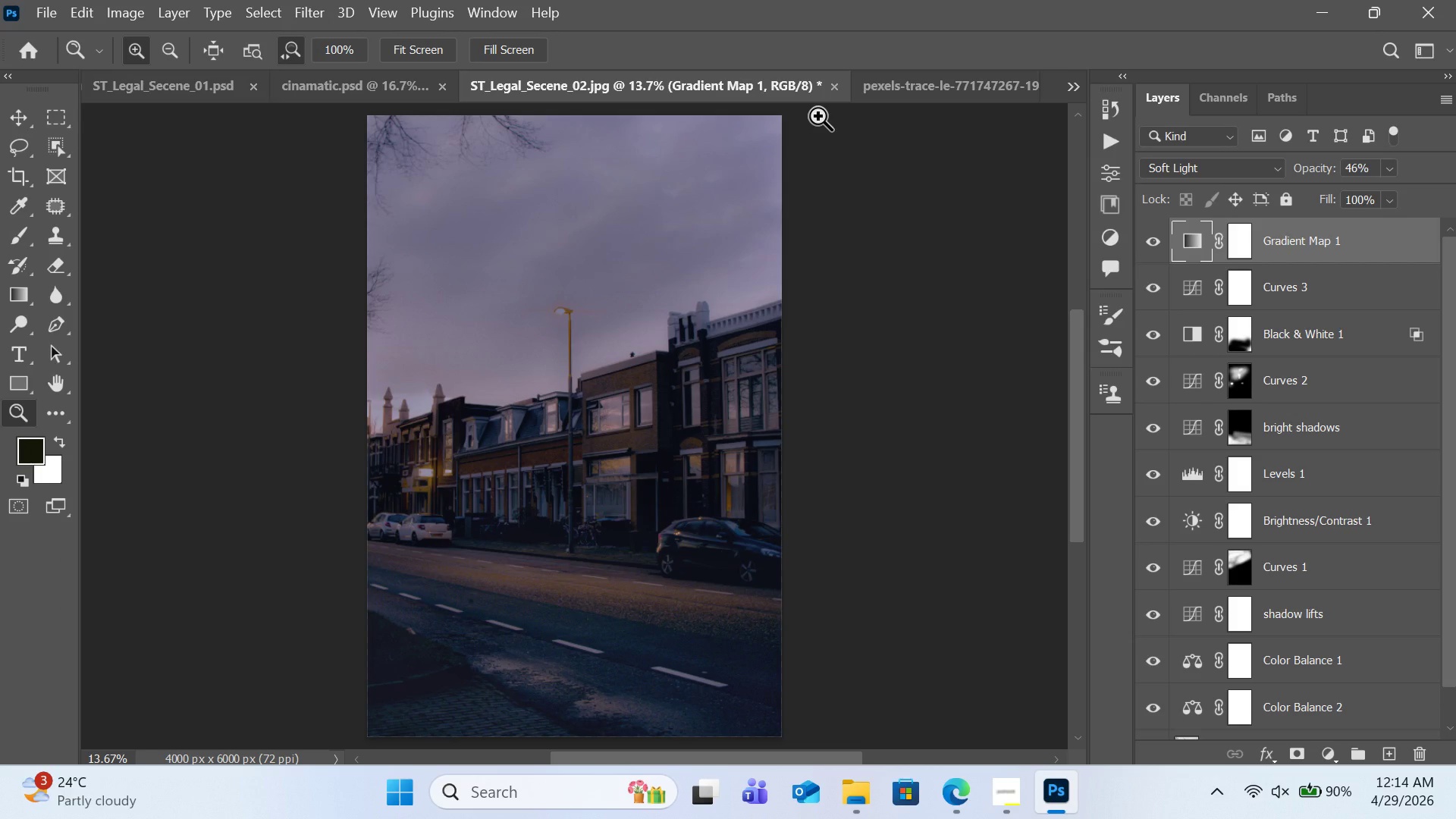 
wait(16.47)
 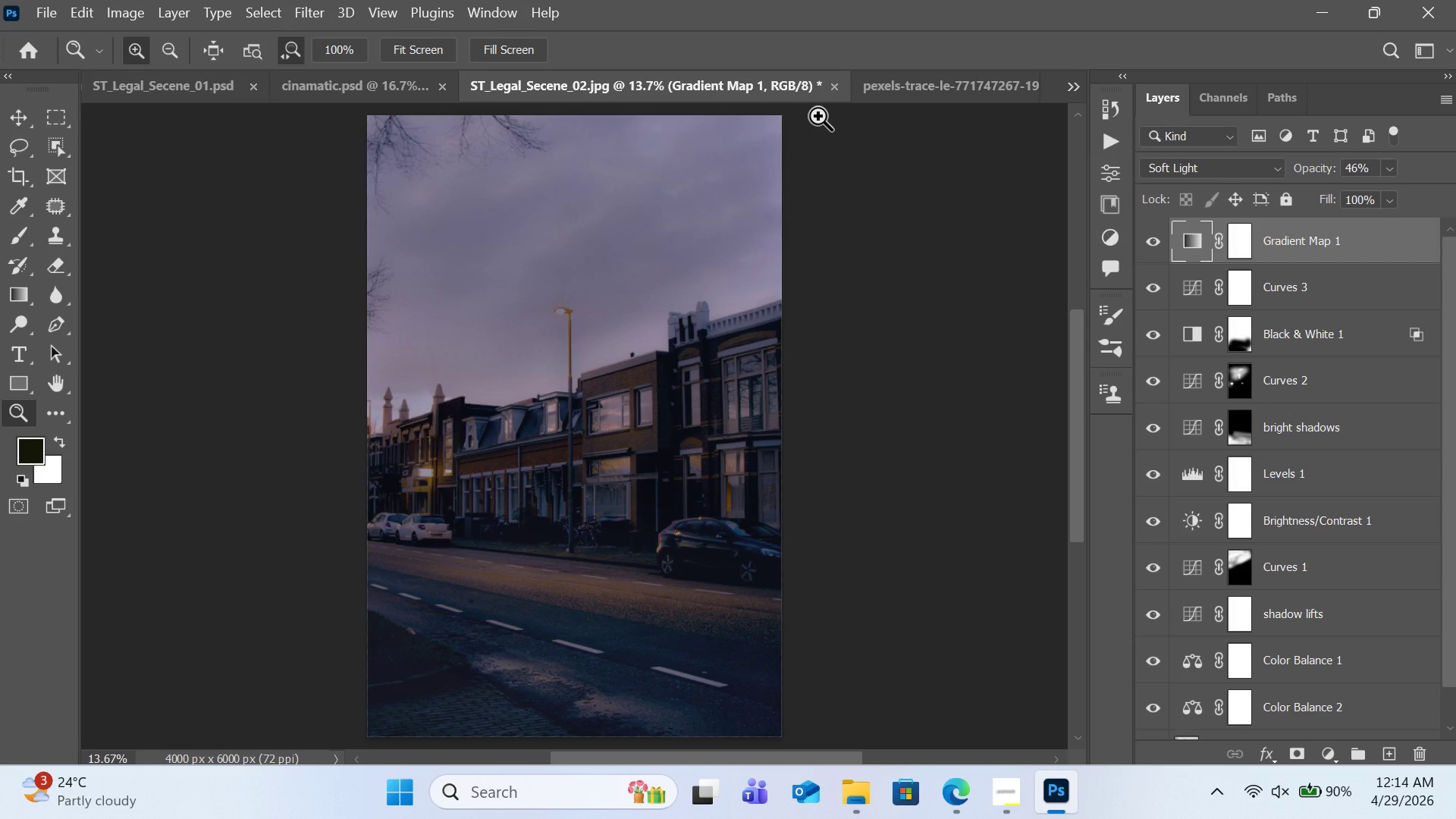 
left_click([1326, 20])